 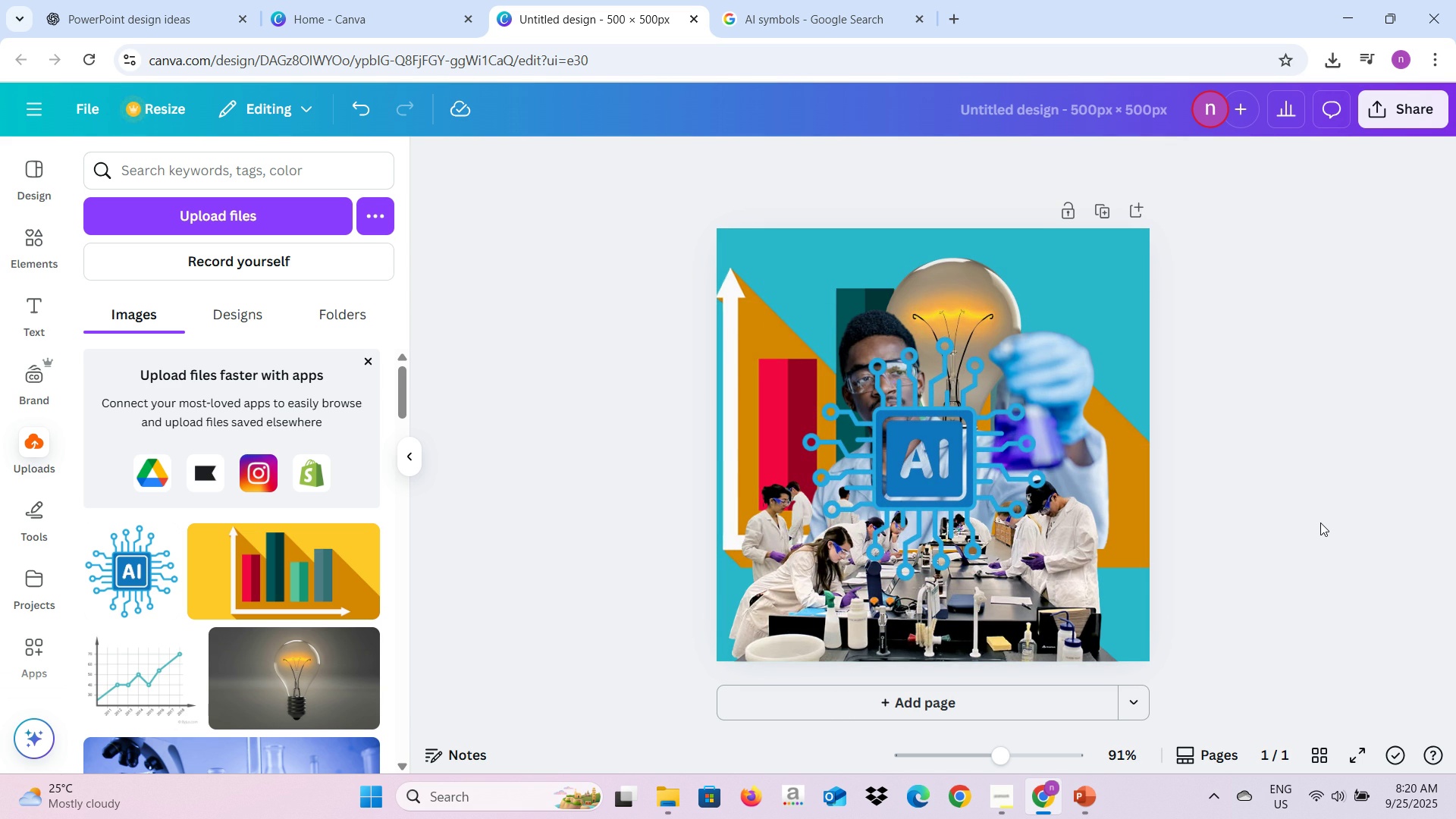 
left_click([795, 0])
 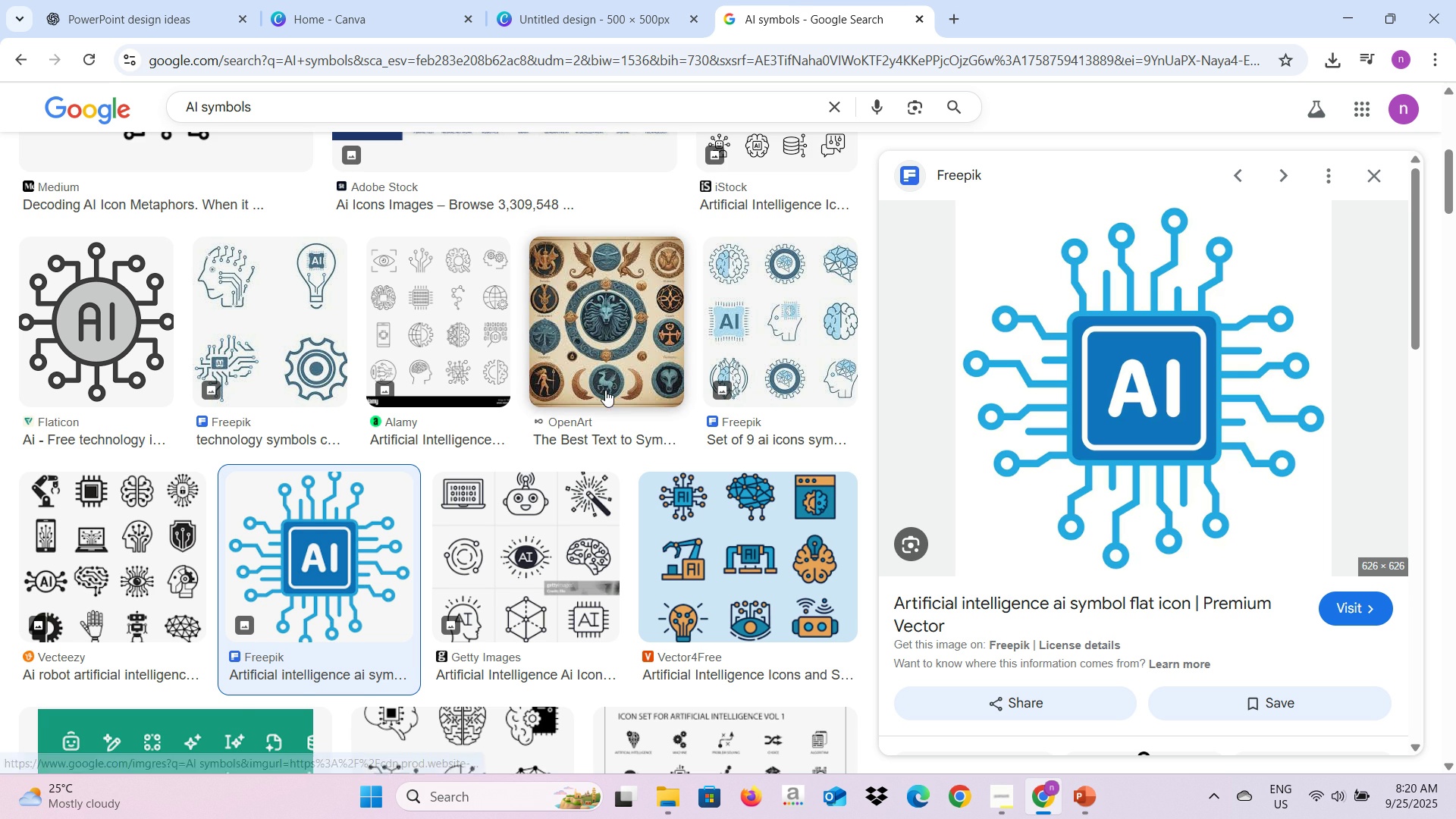 
scroll: coordinate [603, 391], scroll_direction: down, amount: 3.0
 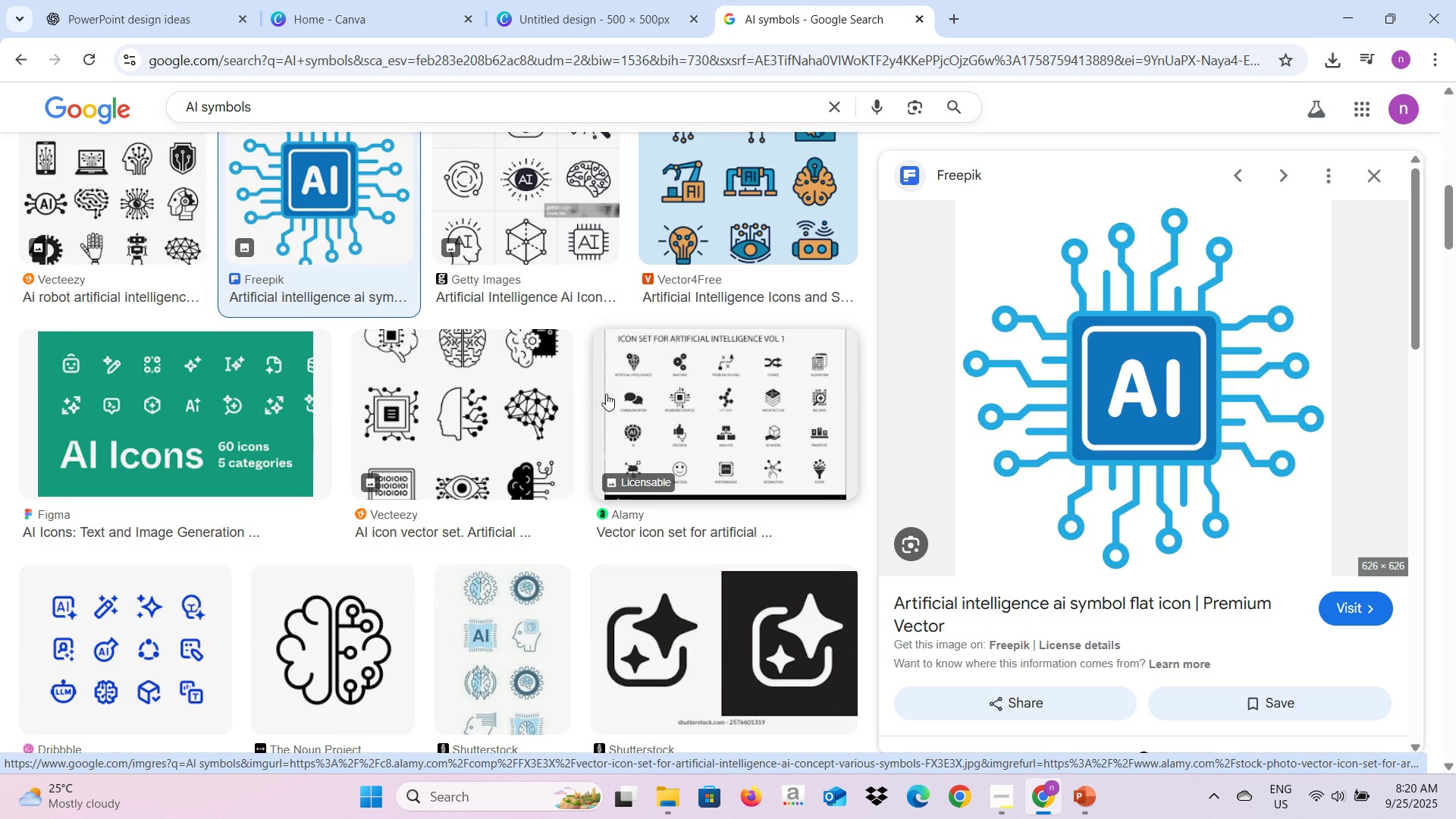 
scroll: coordinate [606, 394], scroll_direction: up, amount: 3.0
 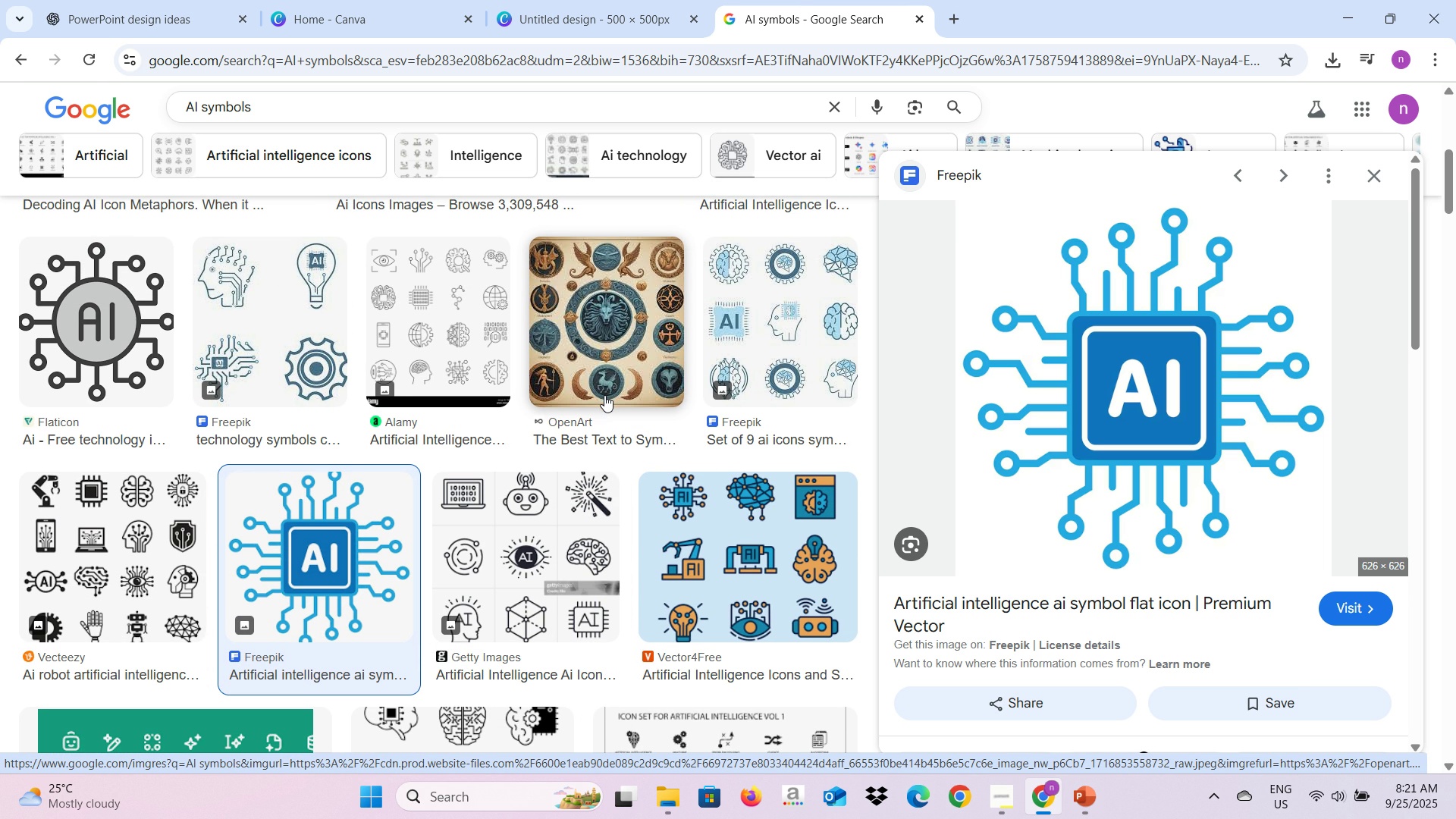 
wait(5.73)
 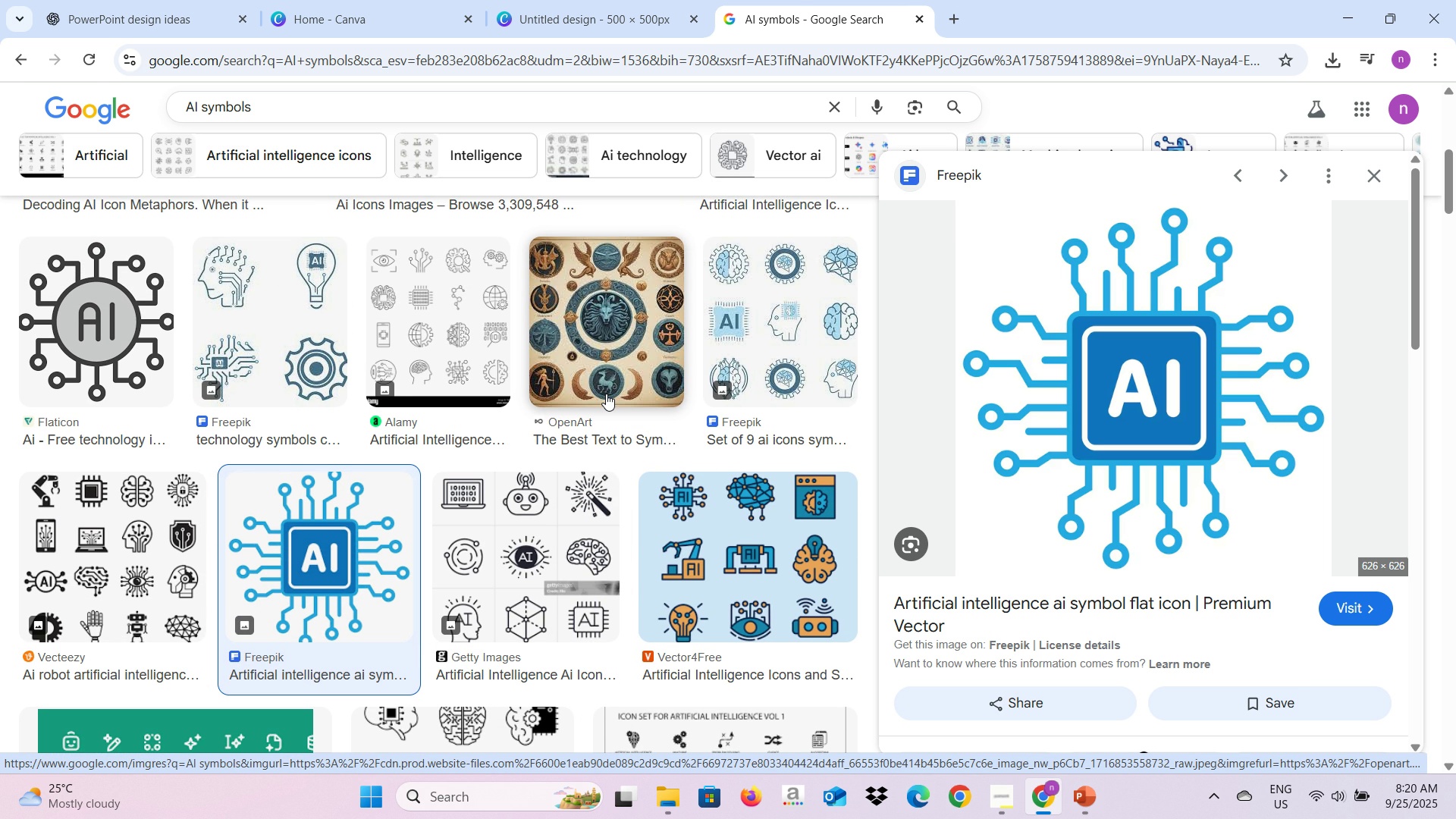 
scroll: coordinate [603, 405], scroll_direction: down, amount: 7.0
 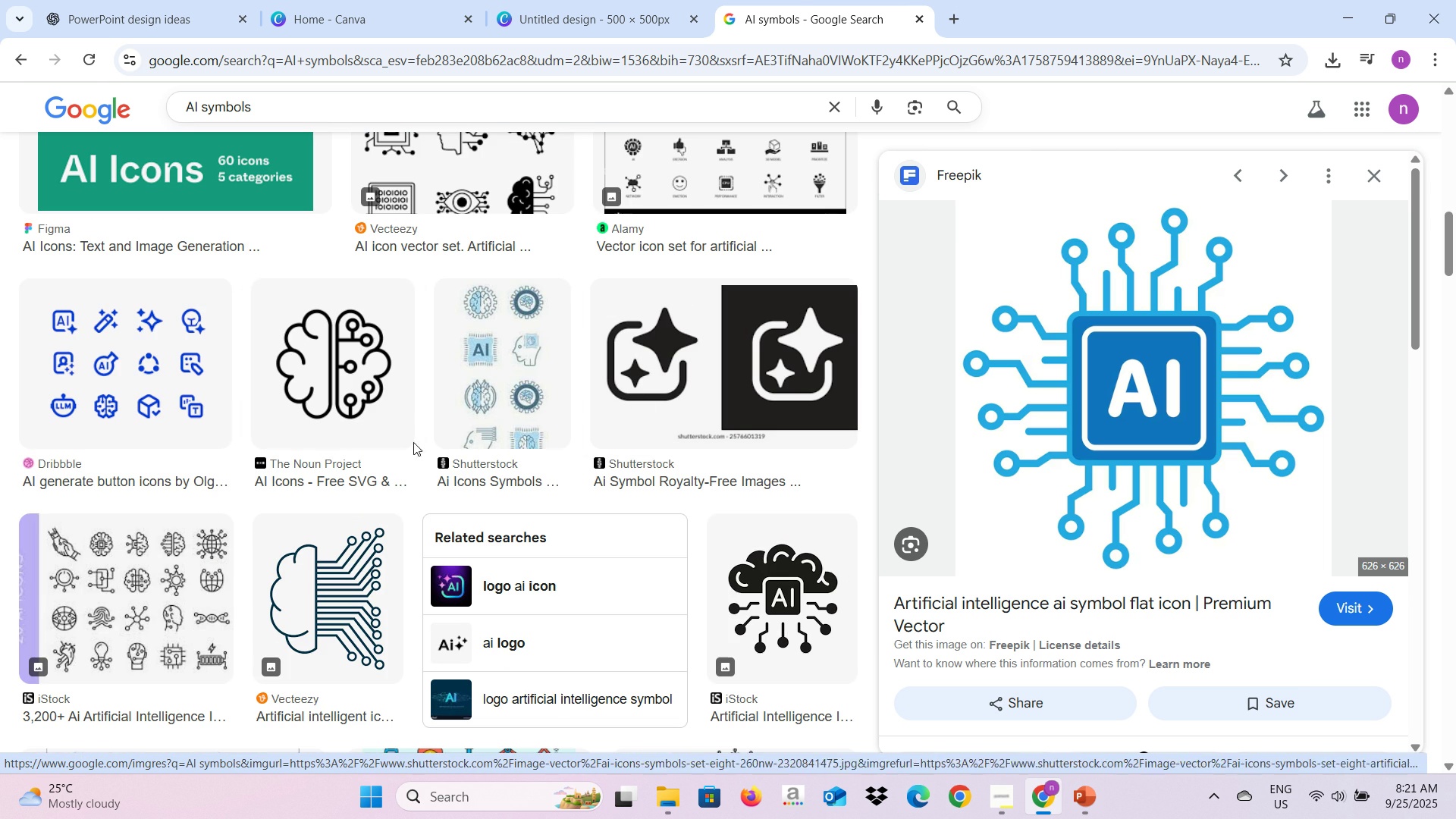 
mouse_move([224, 535])
 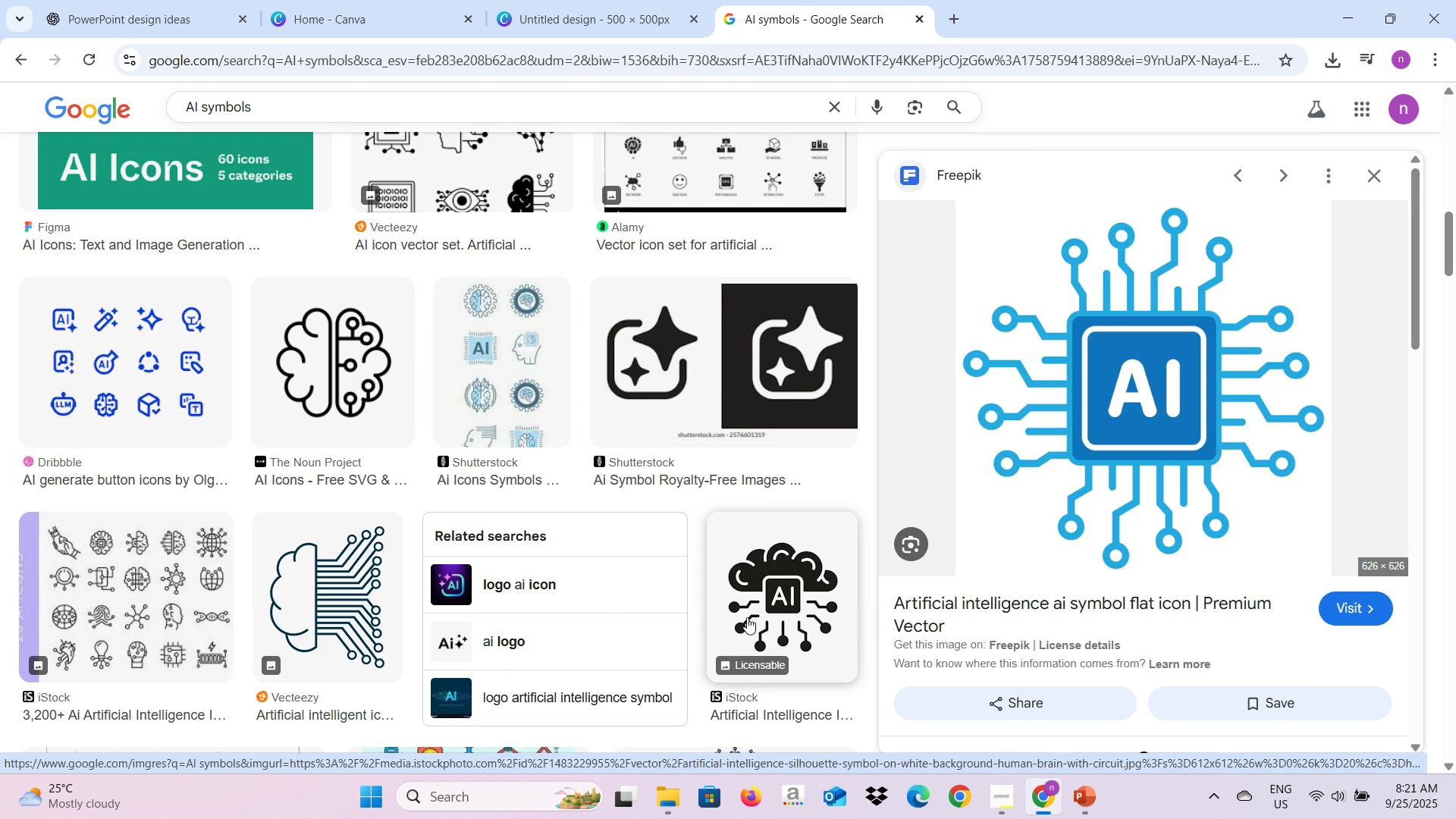 
scroll: coordinate [747, 617], scroll_direction: down, amount: 4.0
 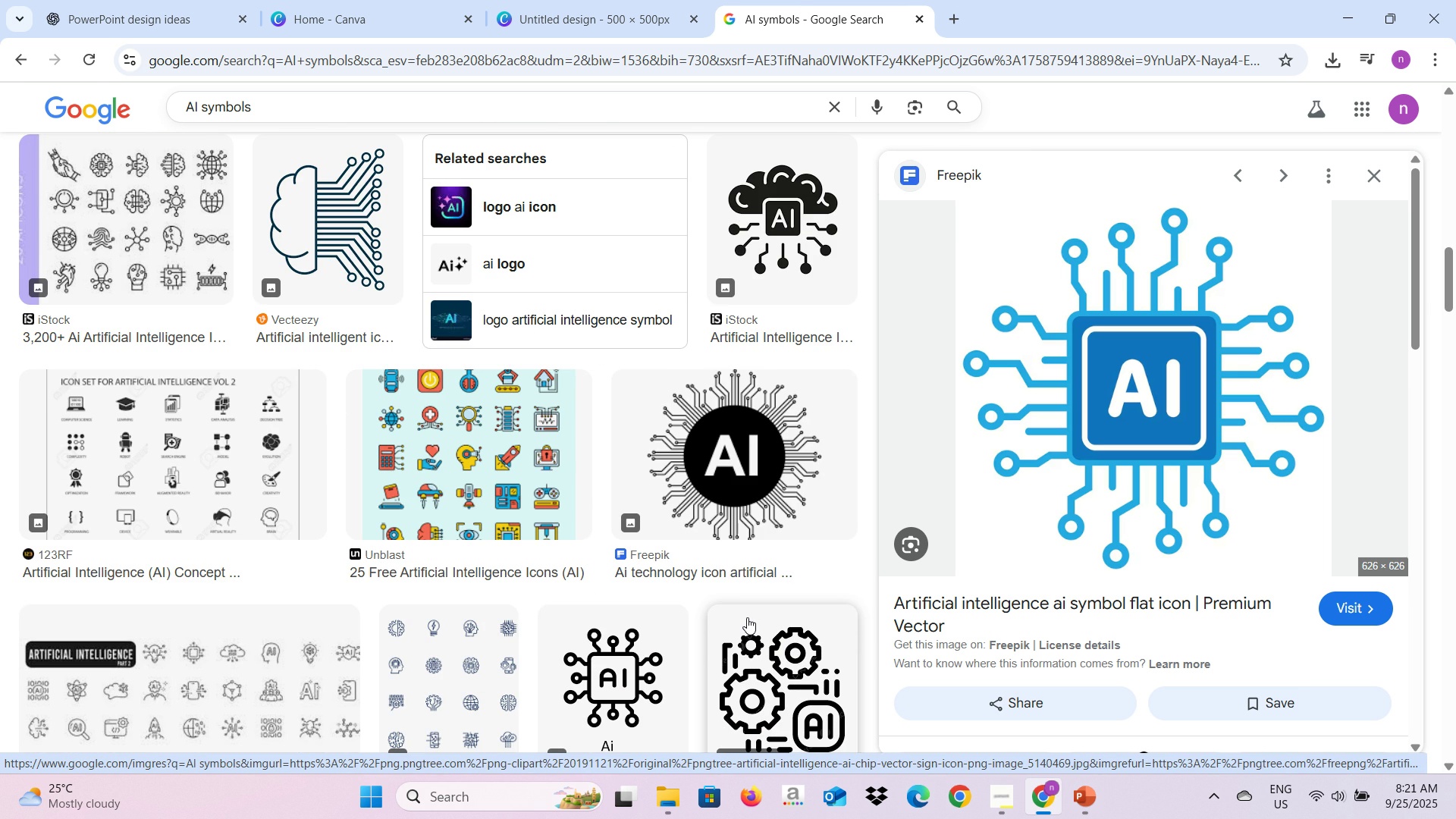 
scroll: coordinate [529, 580], scroll_direction: up, amount: 18.0
 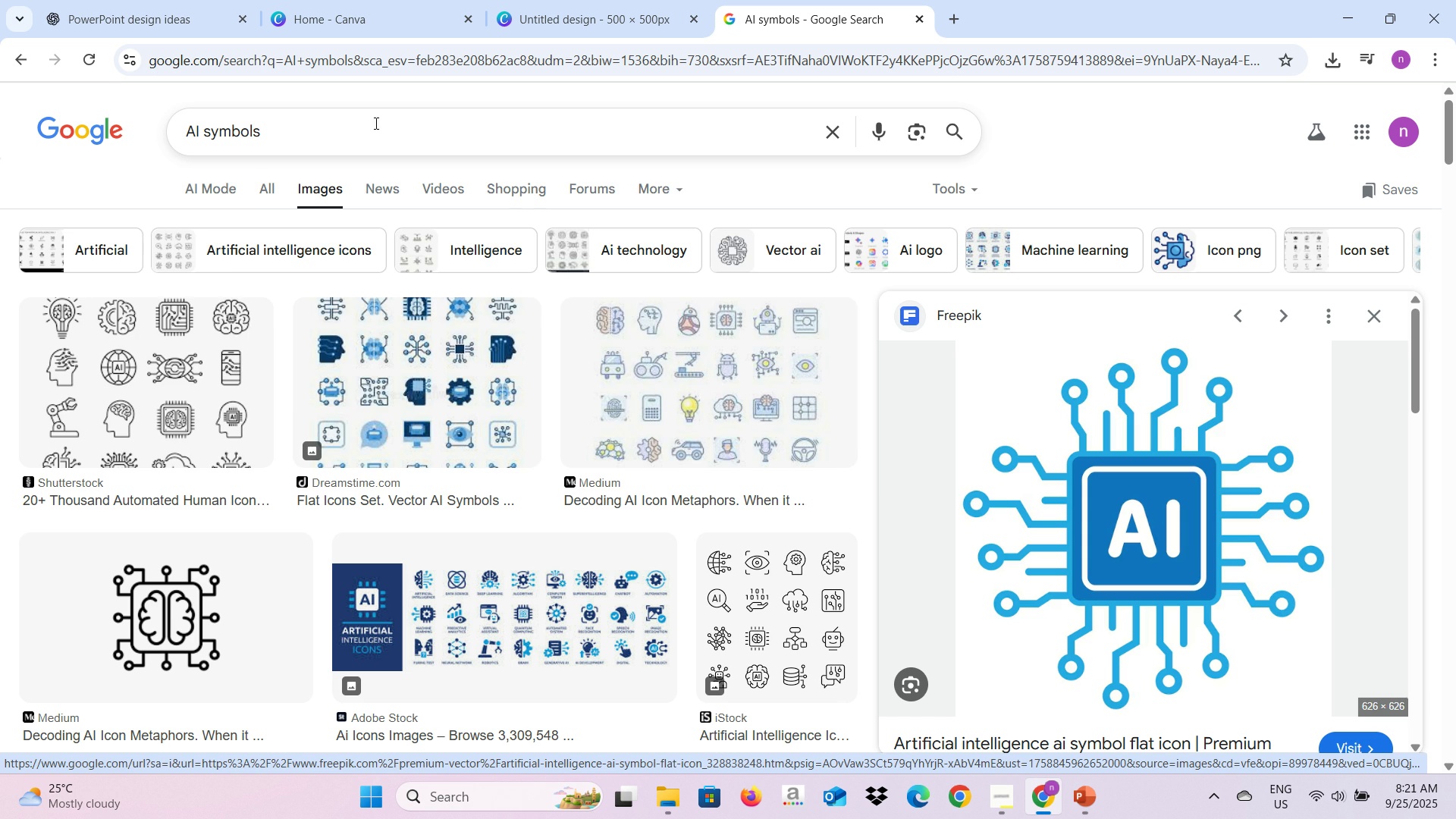 
left_click([374, 122])